 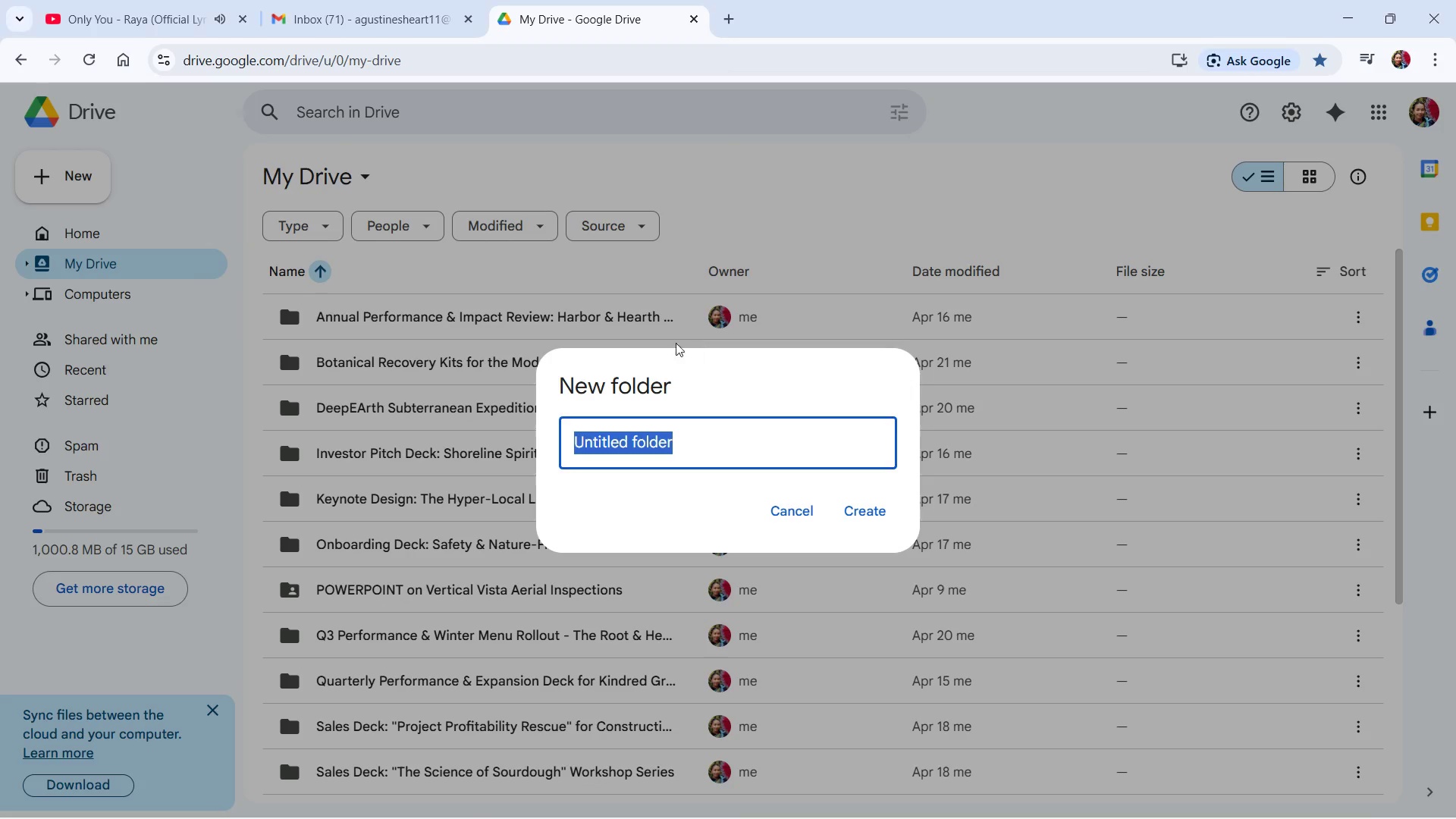 
key(Control+V)
 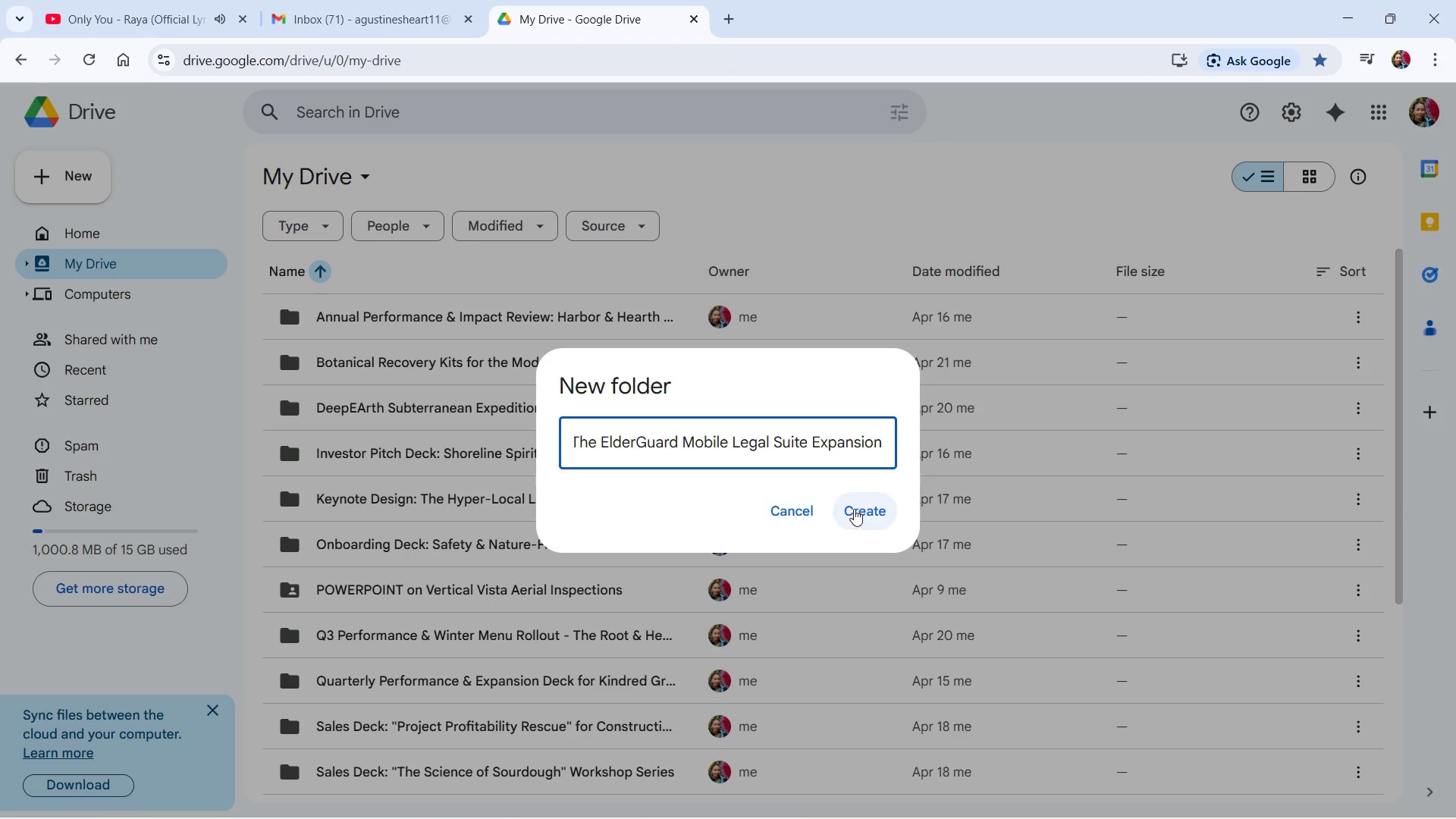 
left_click([855, 509])
 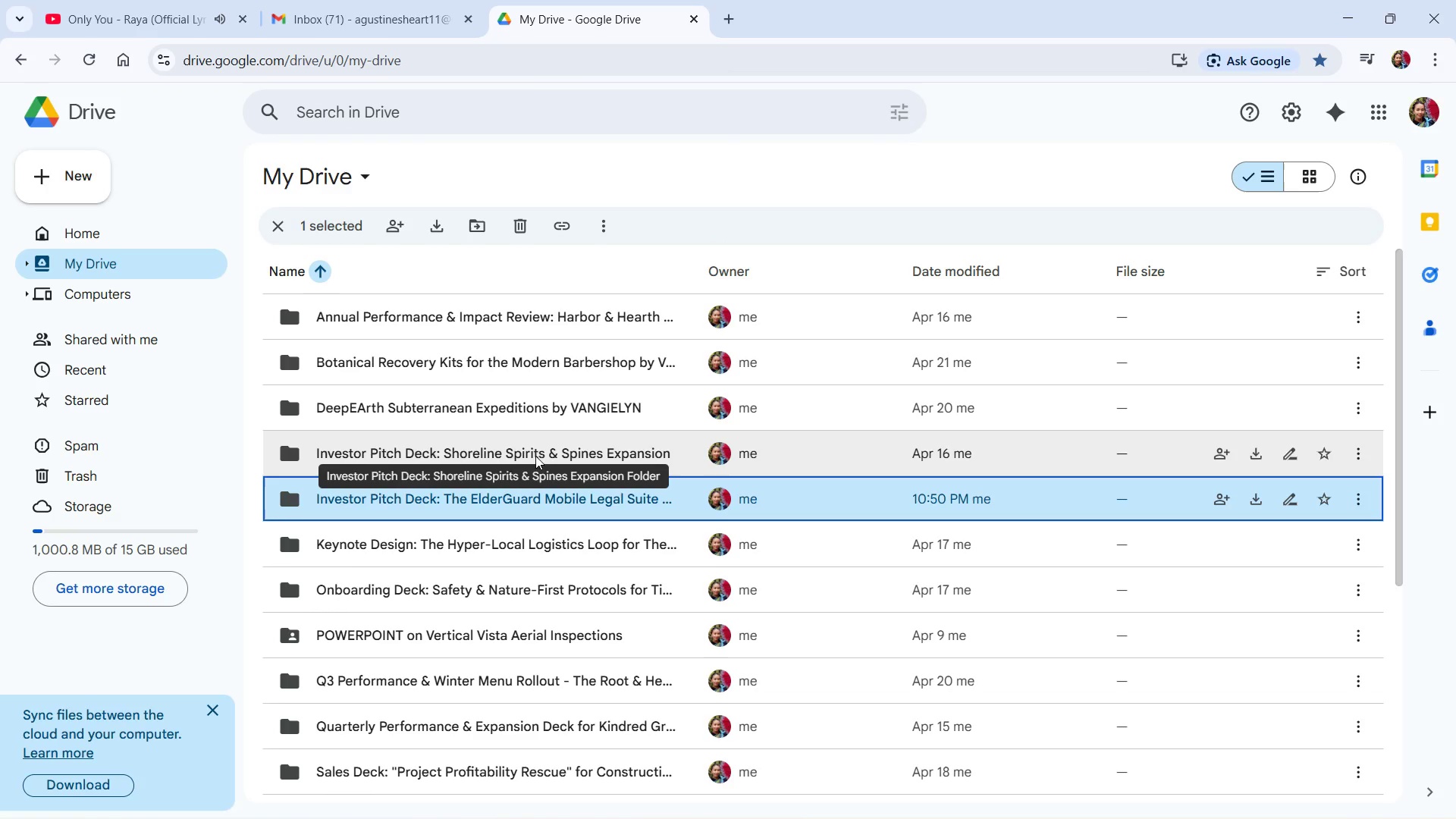 
double_click([563, 494])
 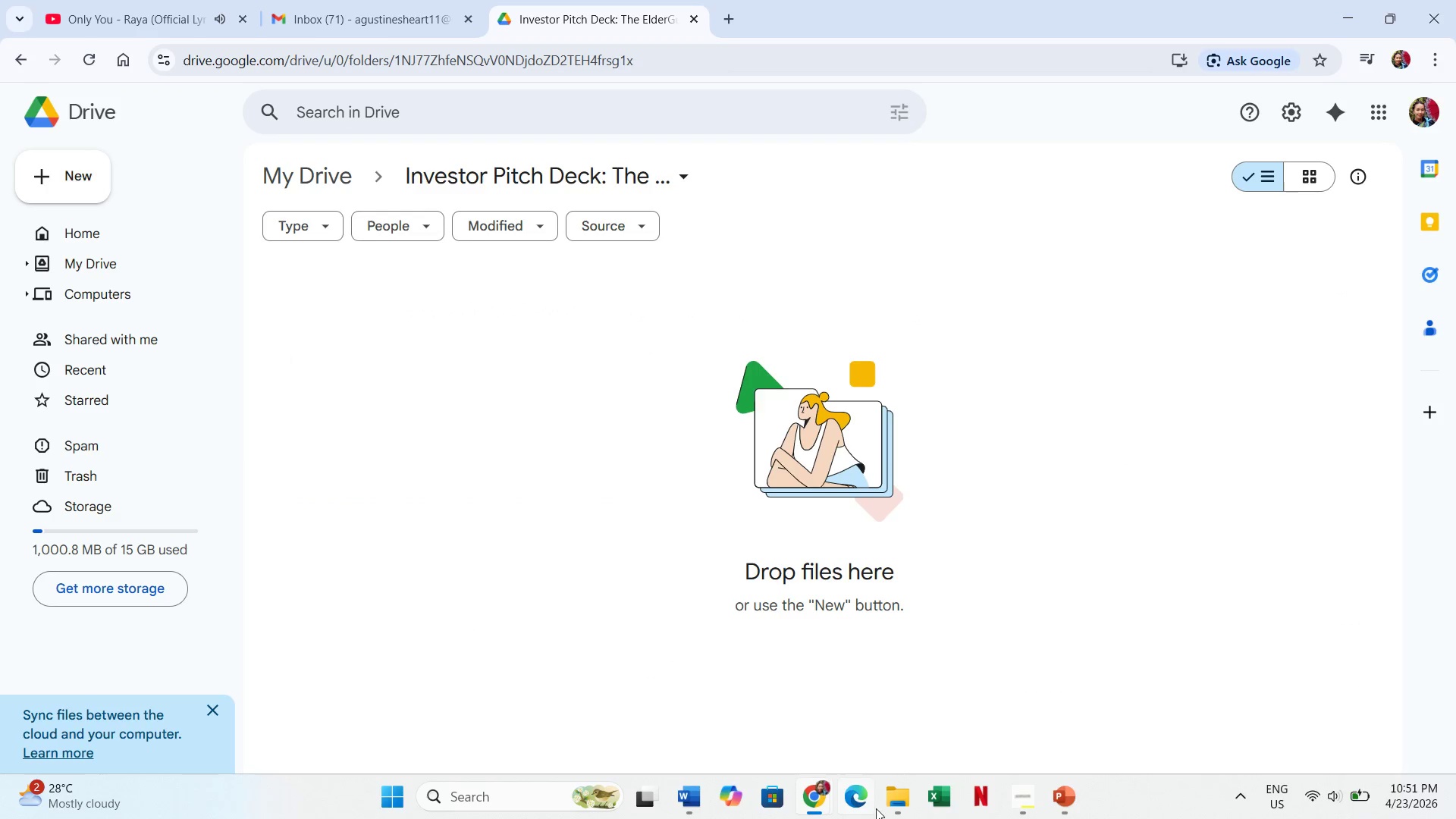 
left_click([889, 806])
 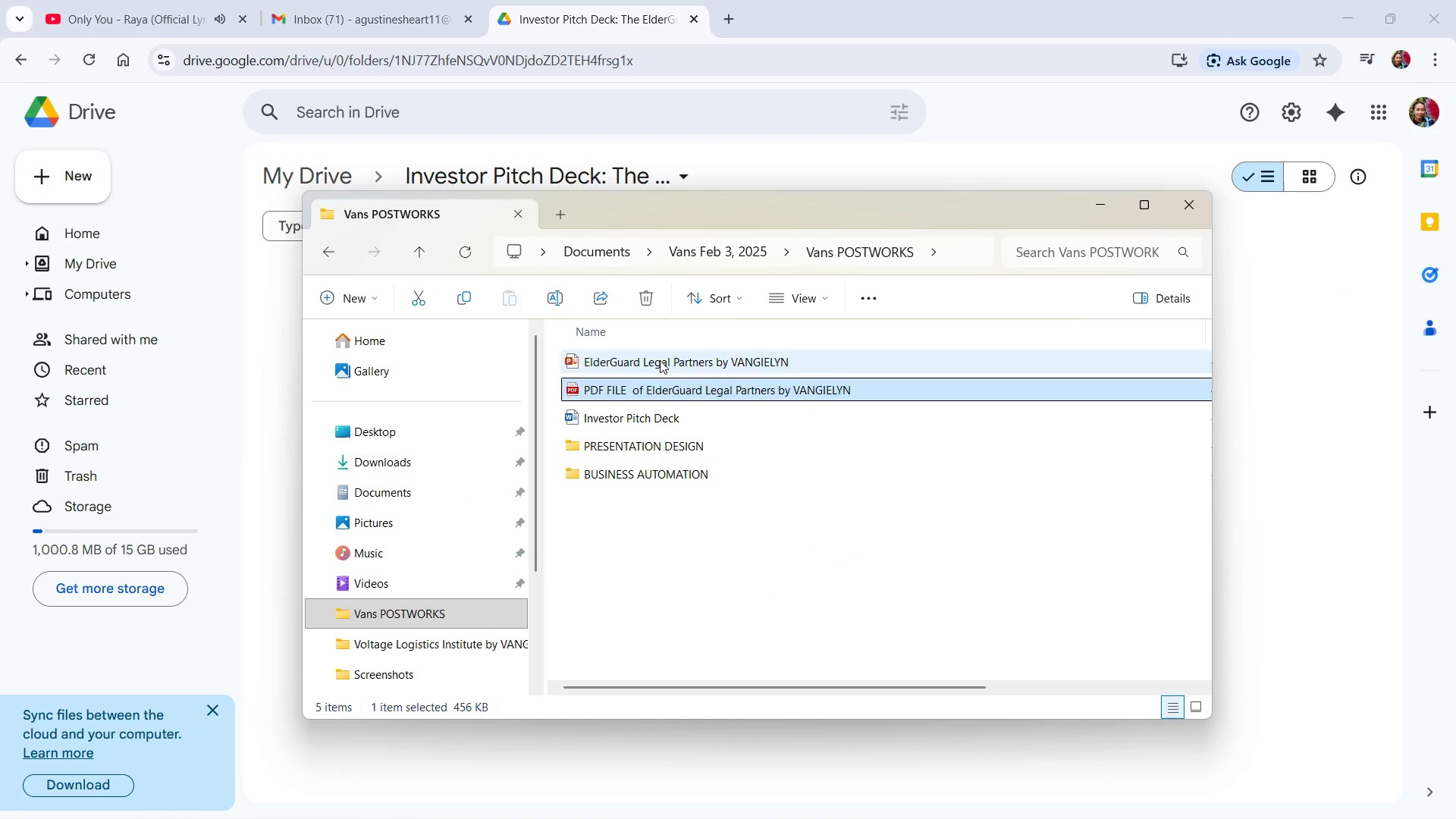 
left_click_drag(start_coordinate=[726, 360], to_coordinate=[880, 362])
 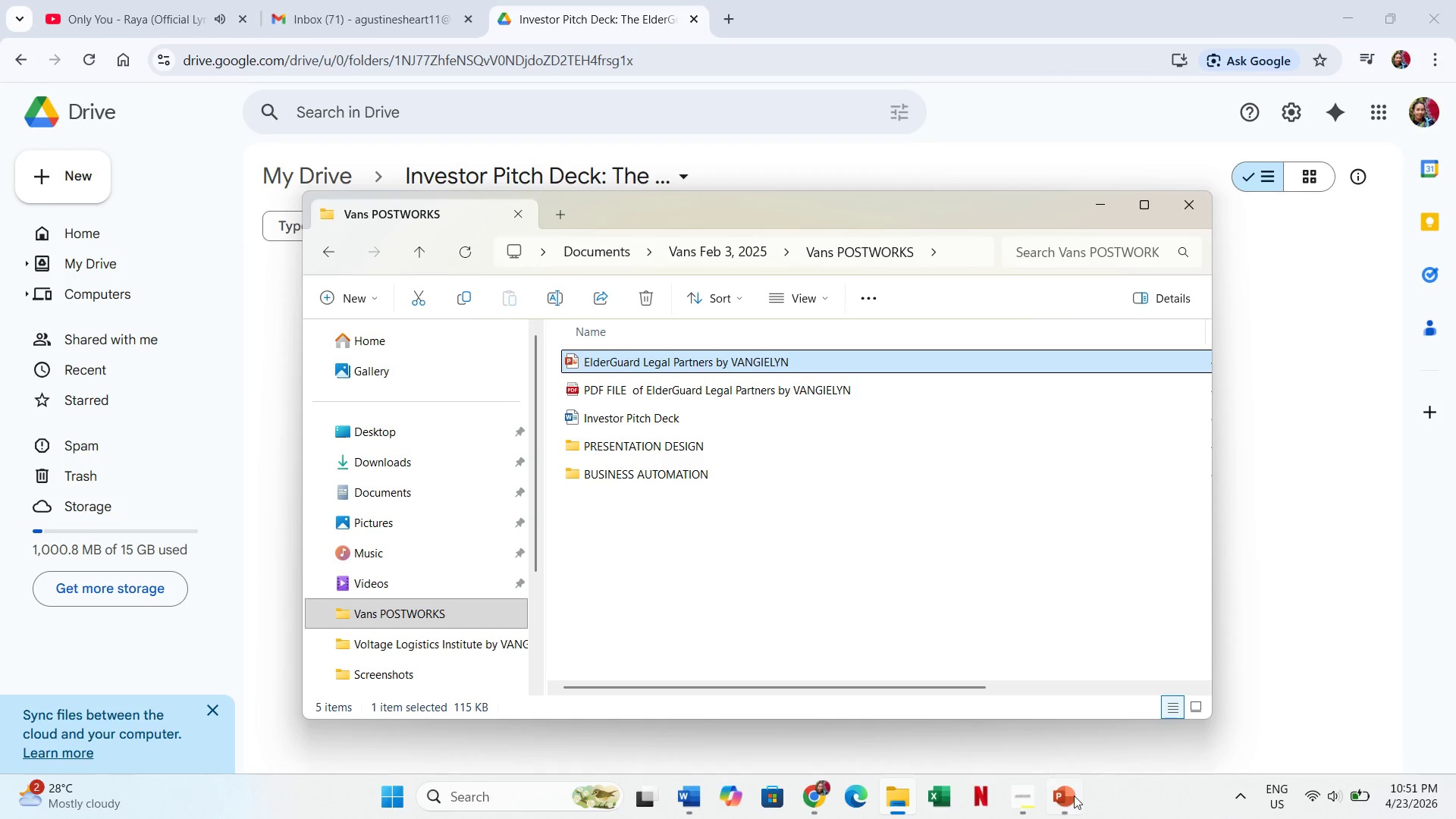 
left_click([1074, 795])
 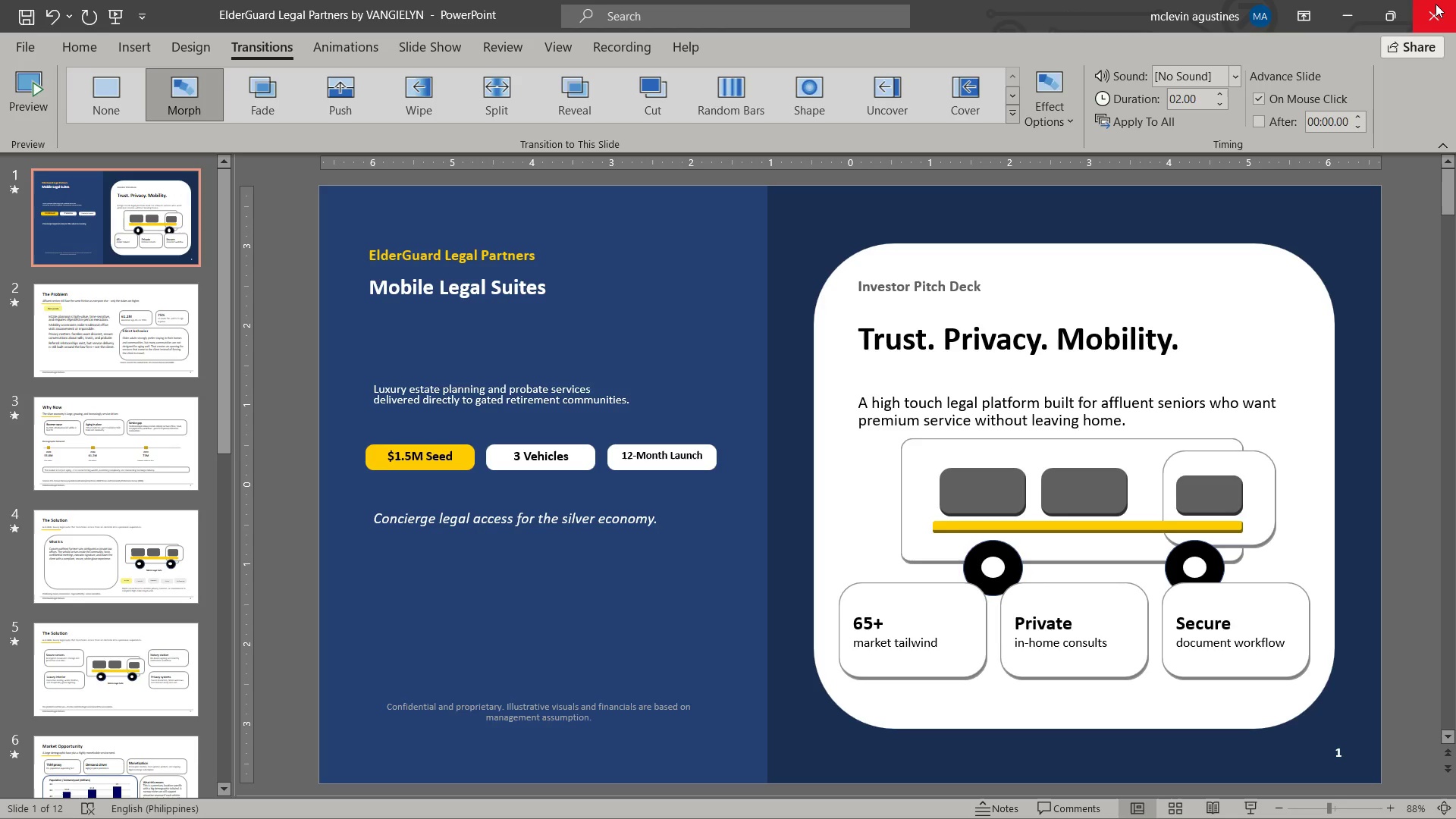 
left_click([1436, 4])
 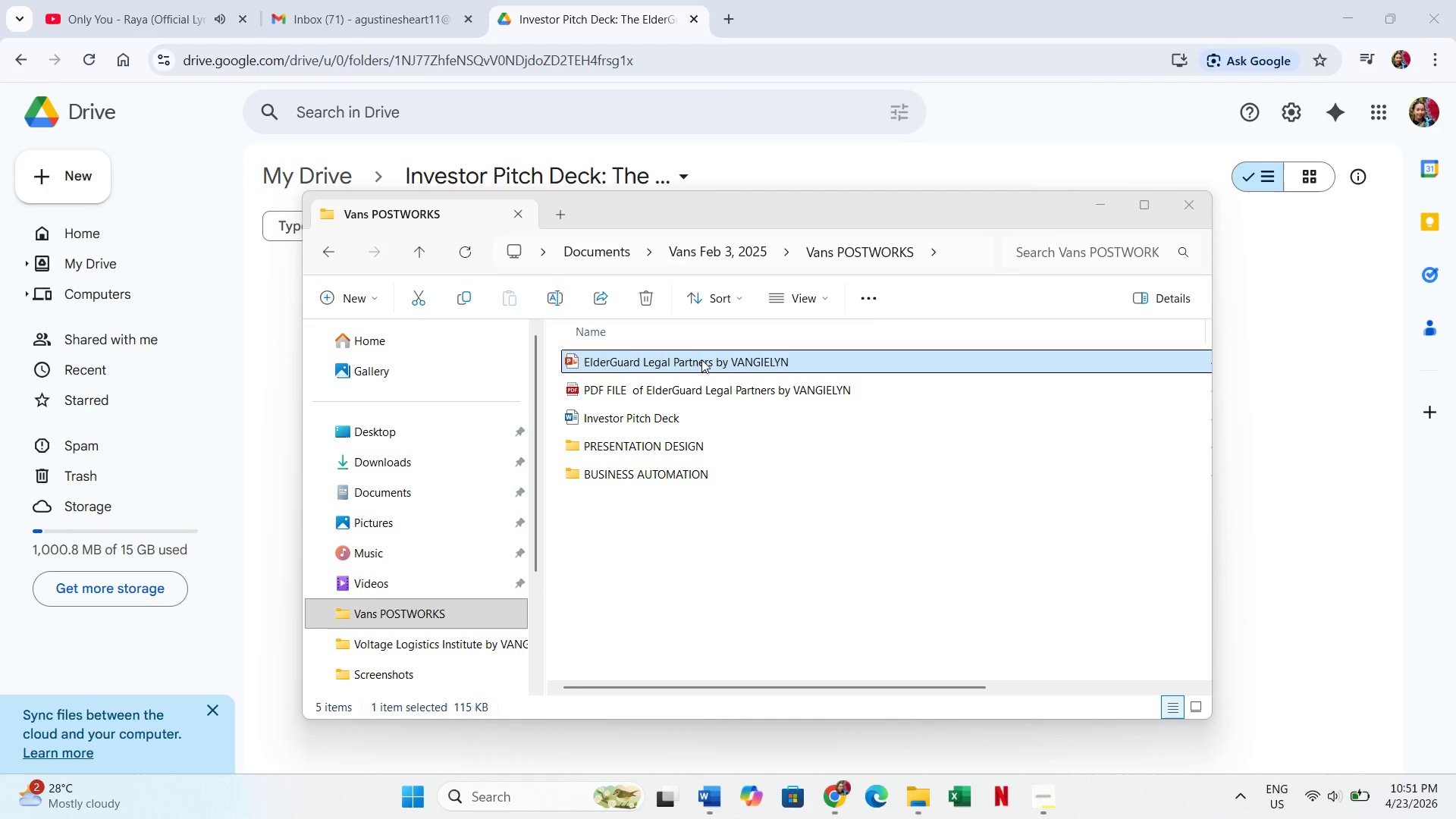 
left_click_drag(start_coordinate=[702, 359], to_coordinate=[1313, 516])
 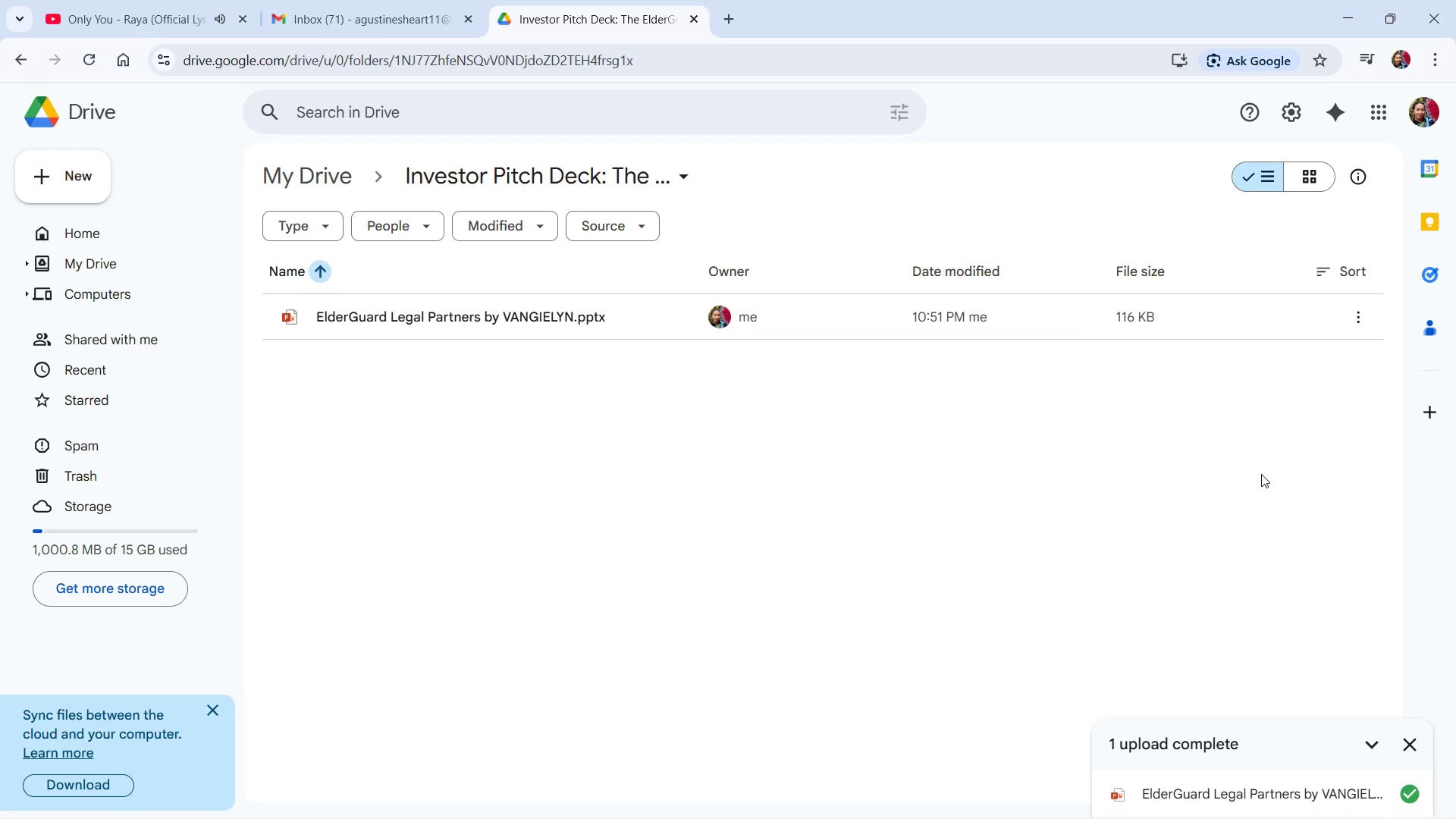 
wait(5.5)
 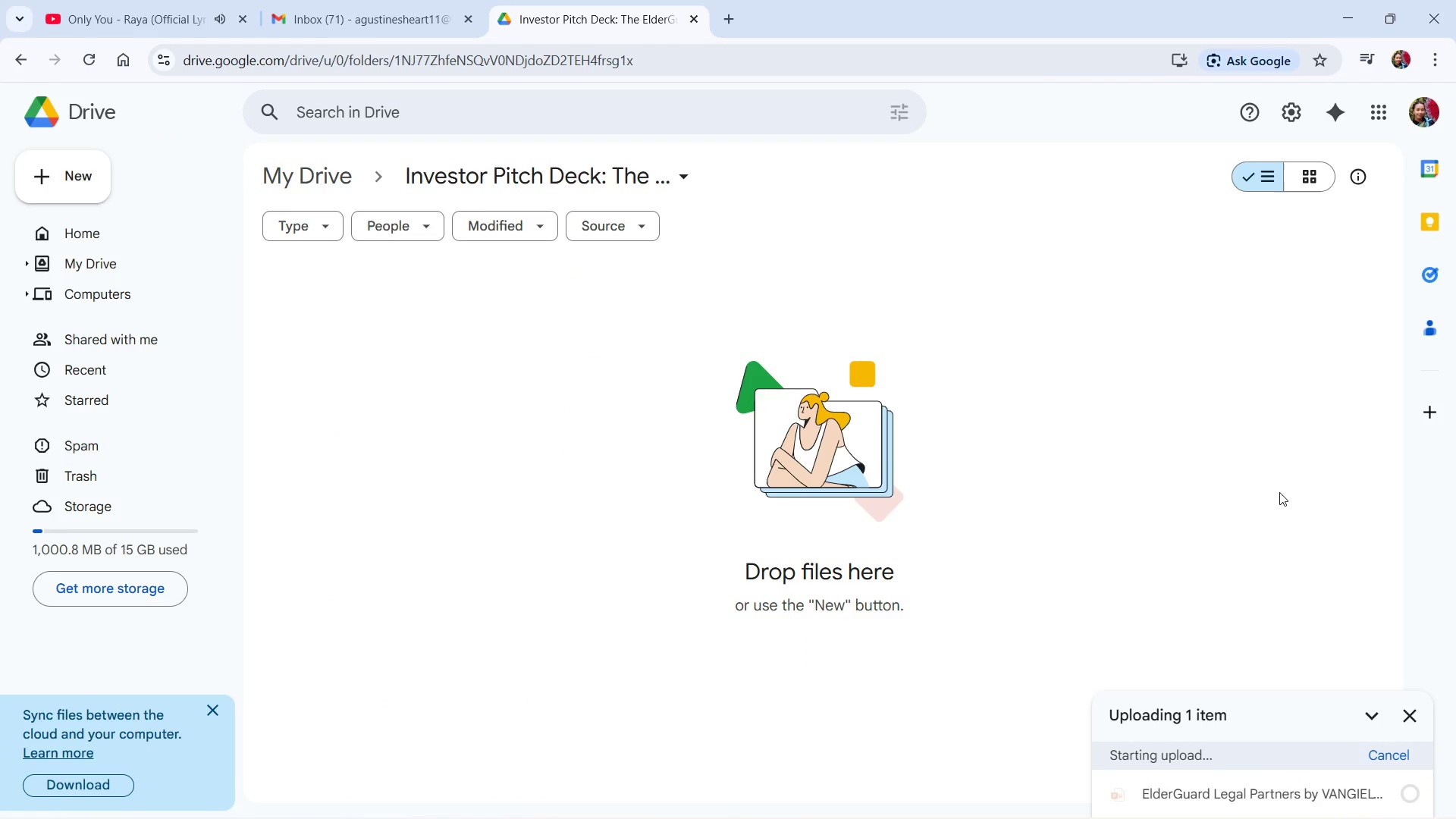 
mouse_move([344, 14])
 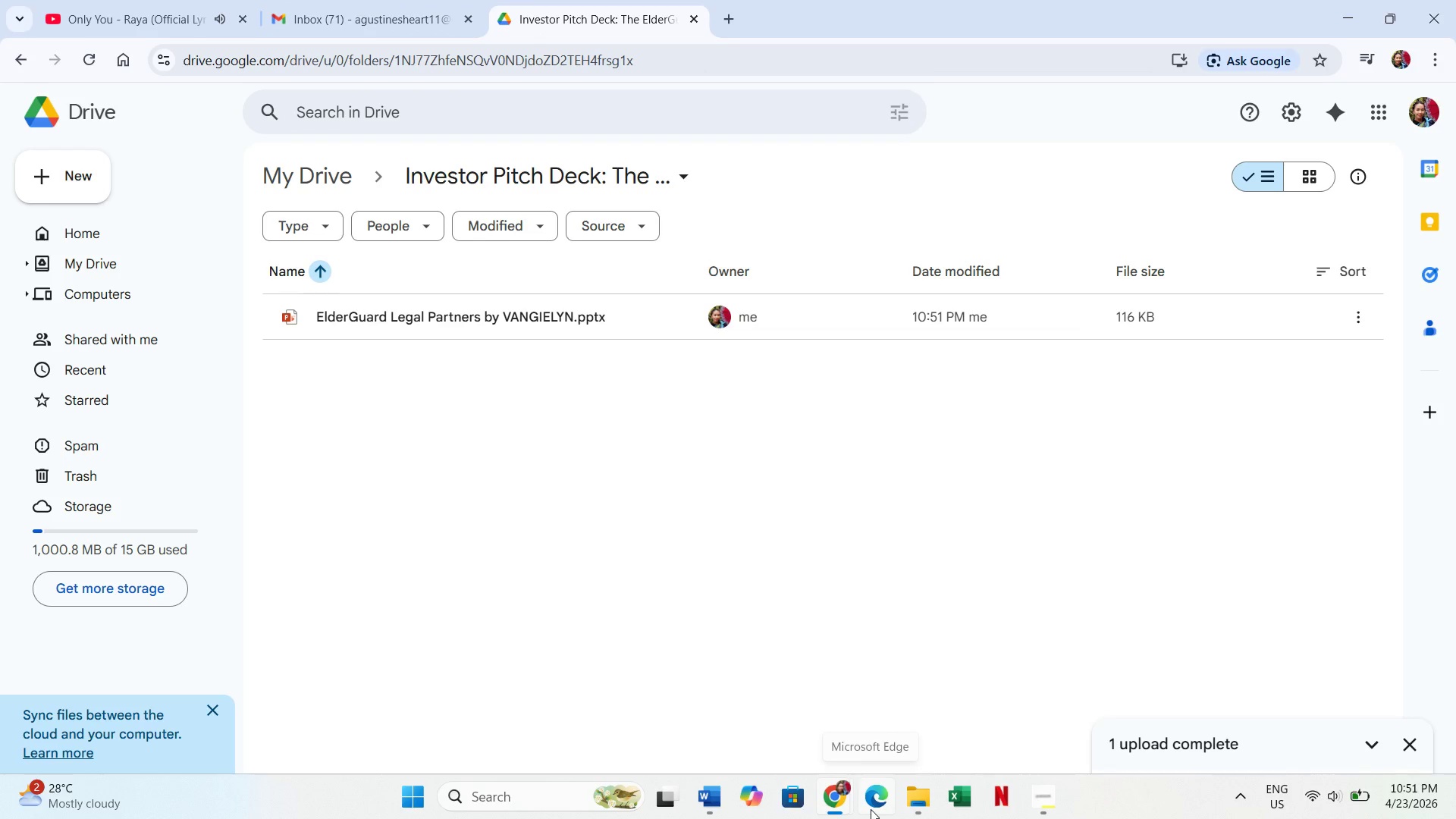 
mouse_move([865, 801])